 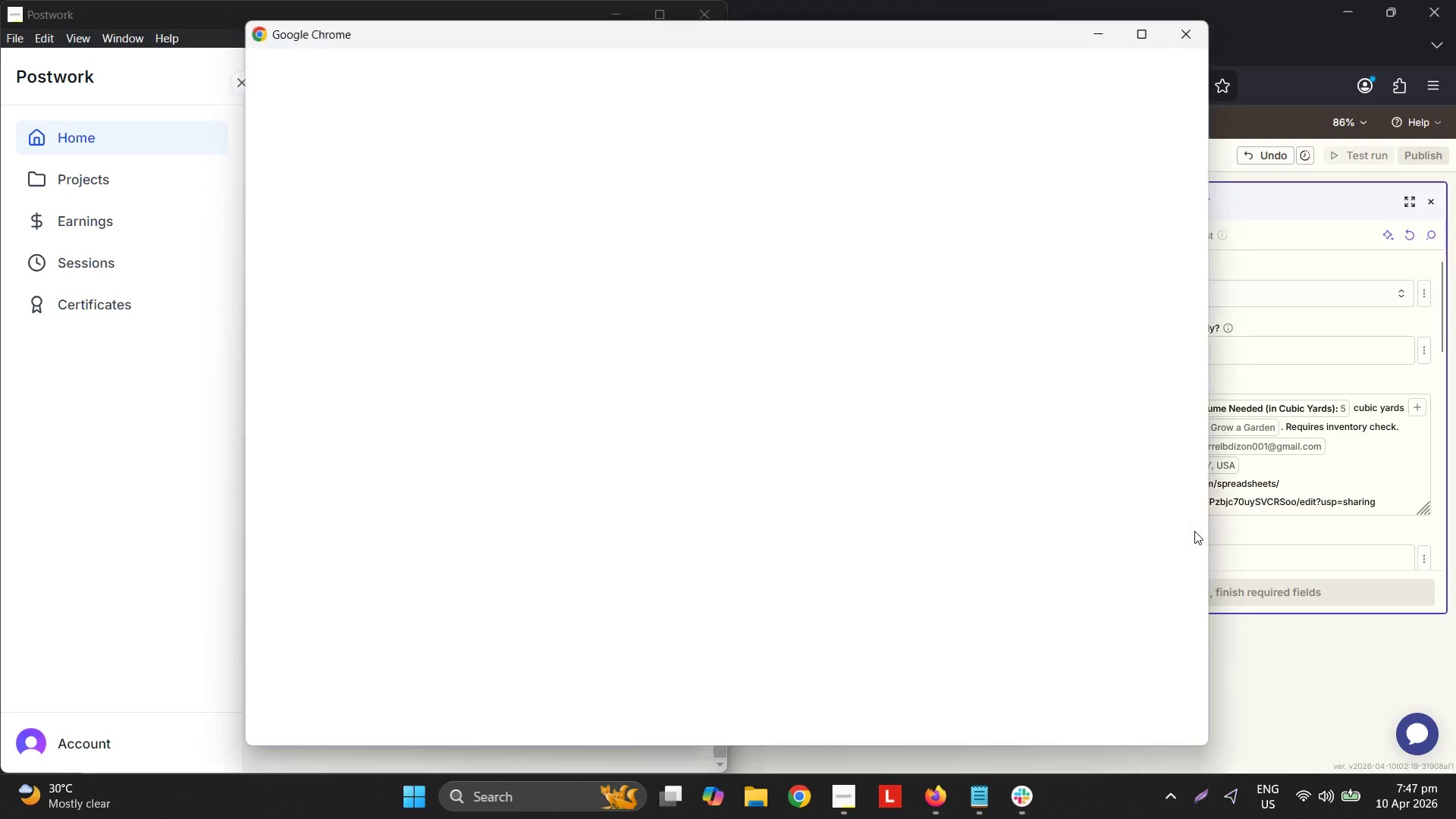 
left_click([1194, 31])
 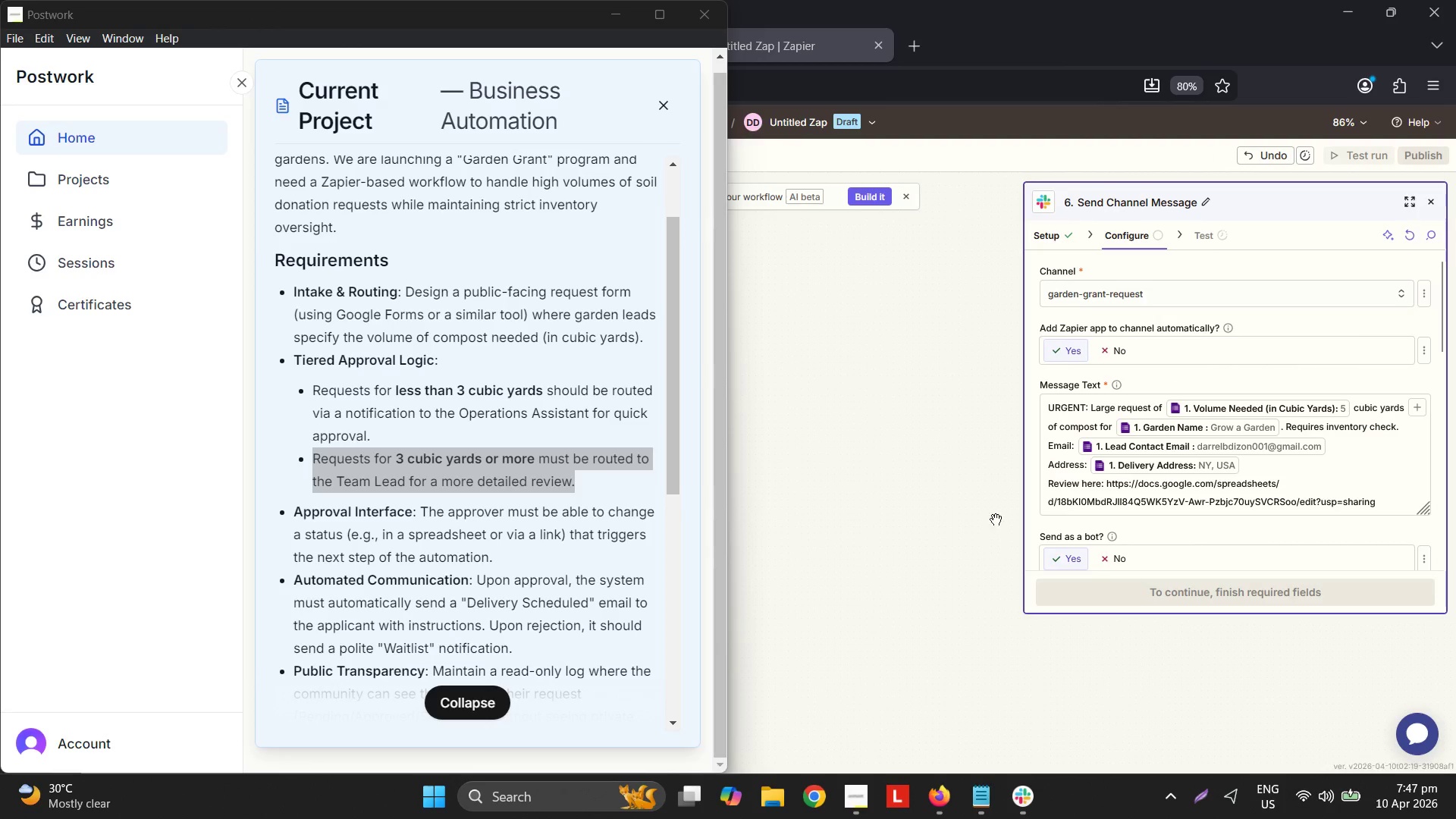 
left_click([974, 480])
 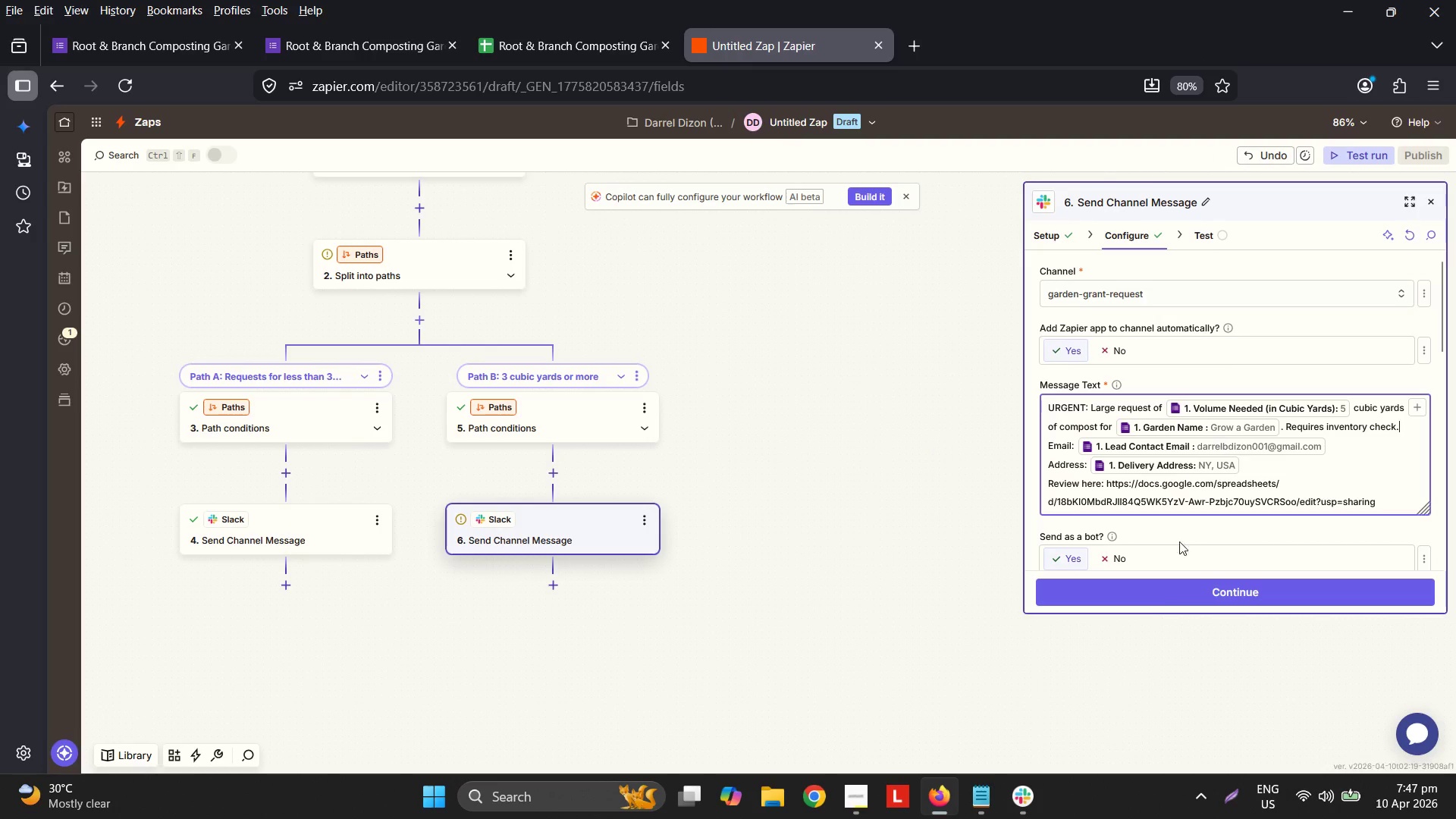 
left_click([1153, 589])
 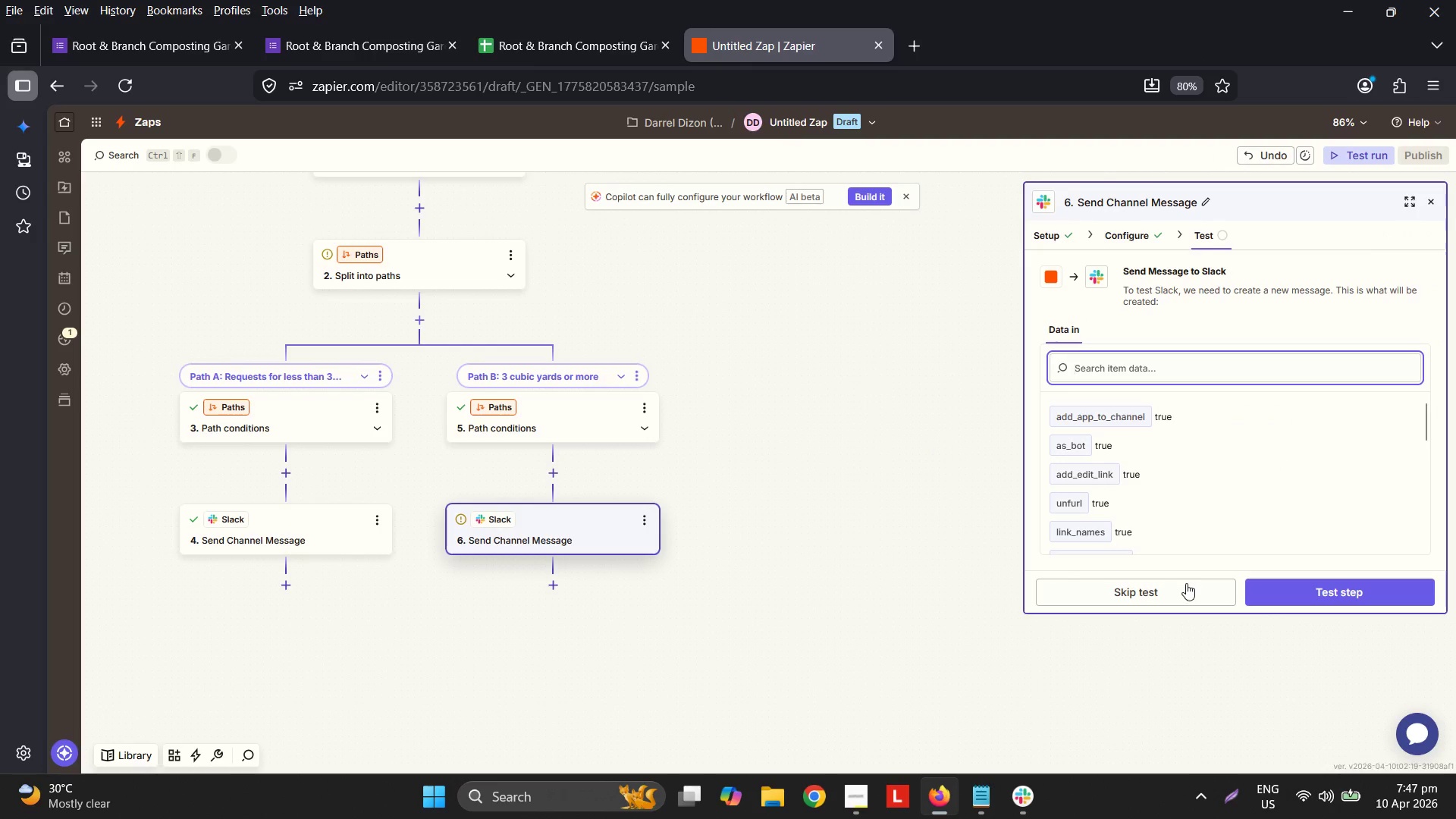 
left_click([1288, 598])
 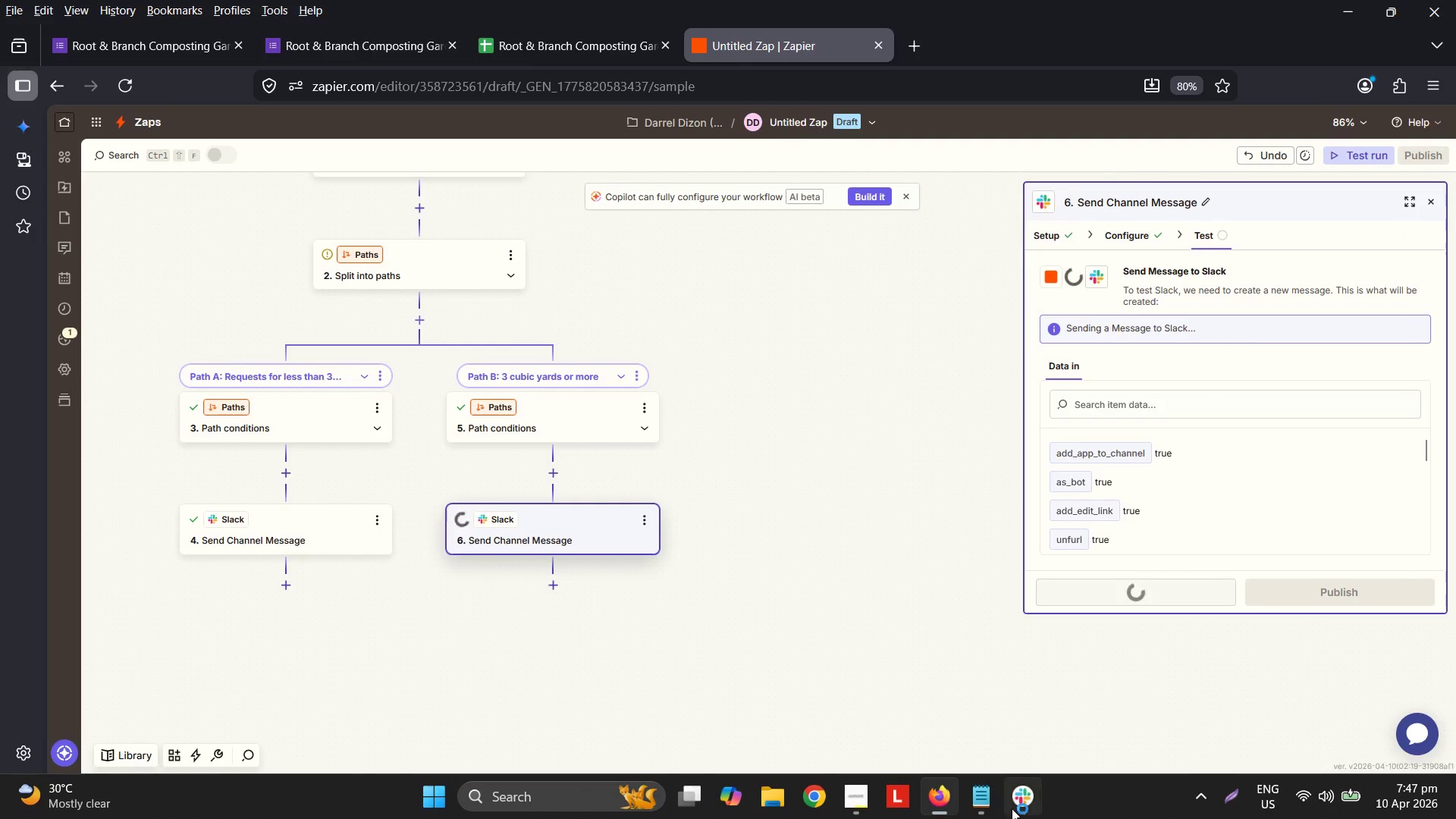 
left_click([1022, 797])
 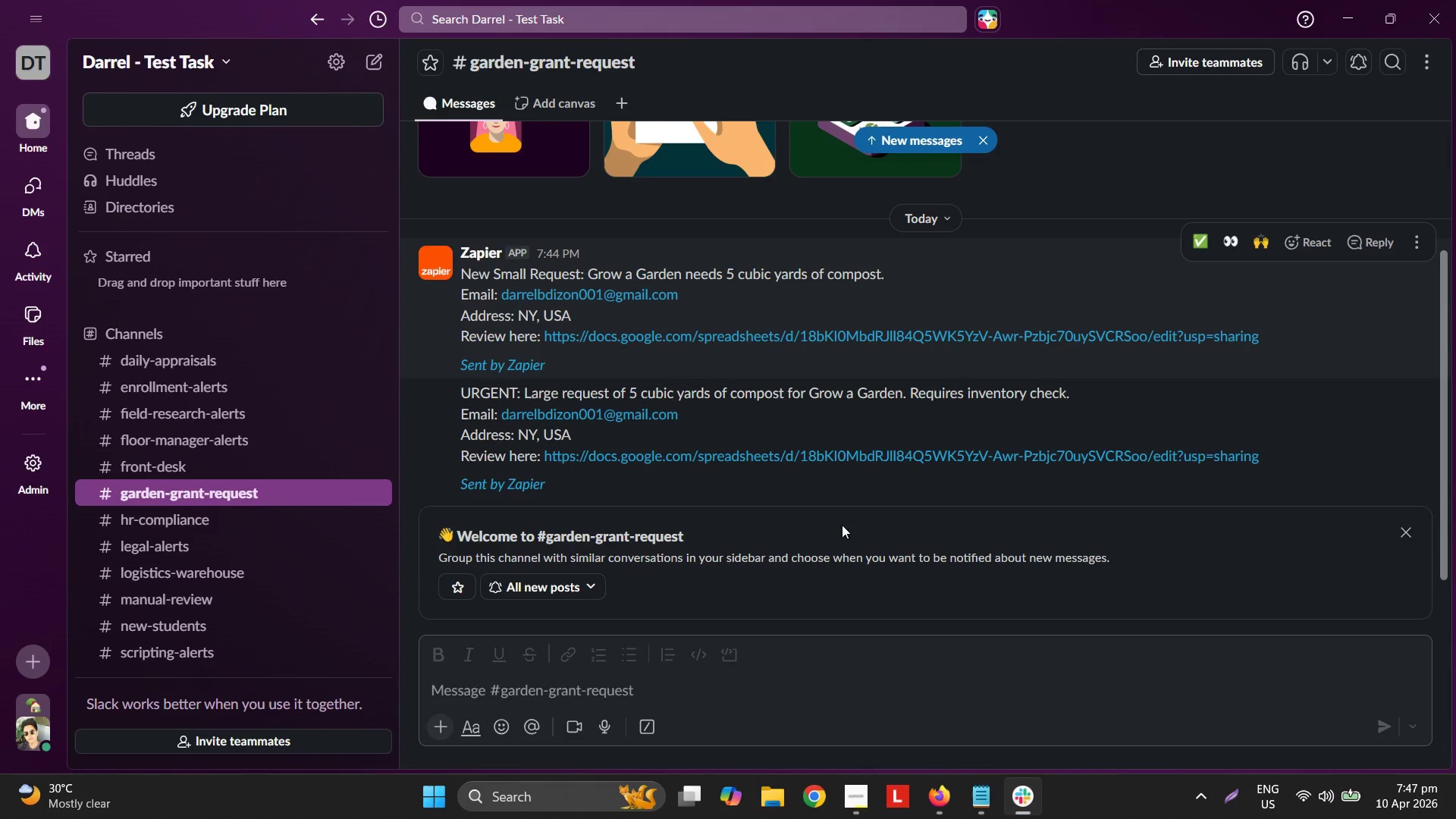 
mouse_move([1152, 439])
 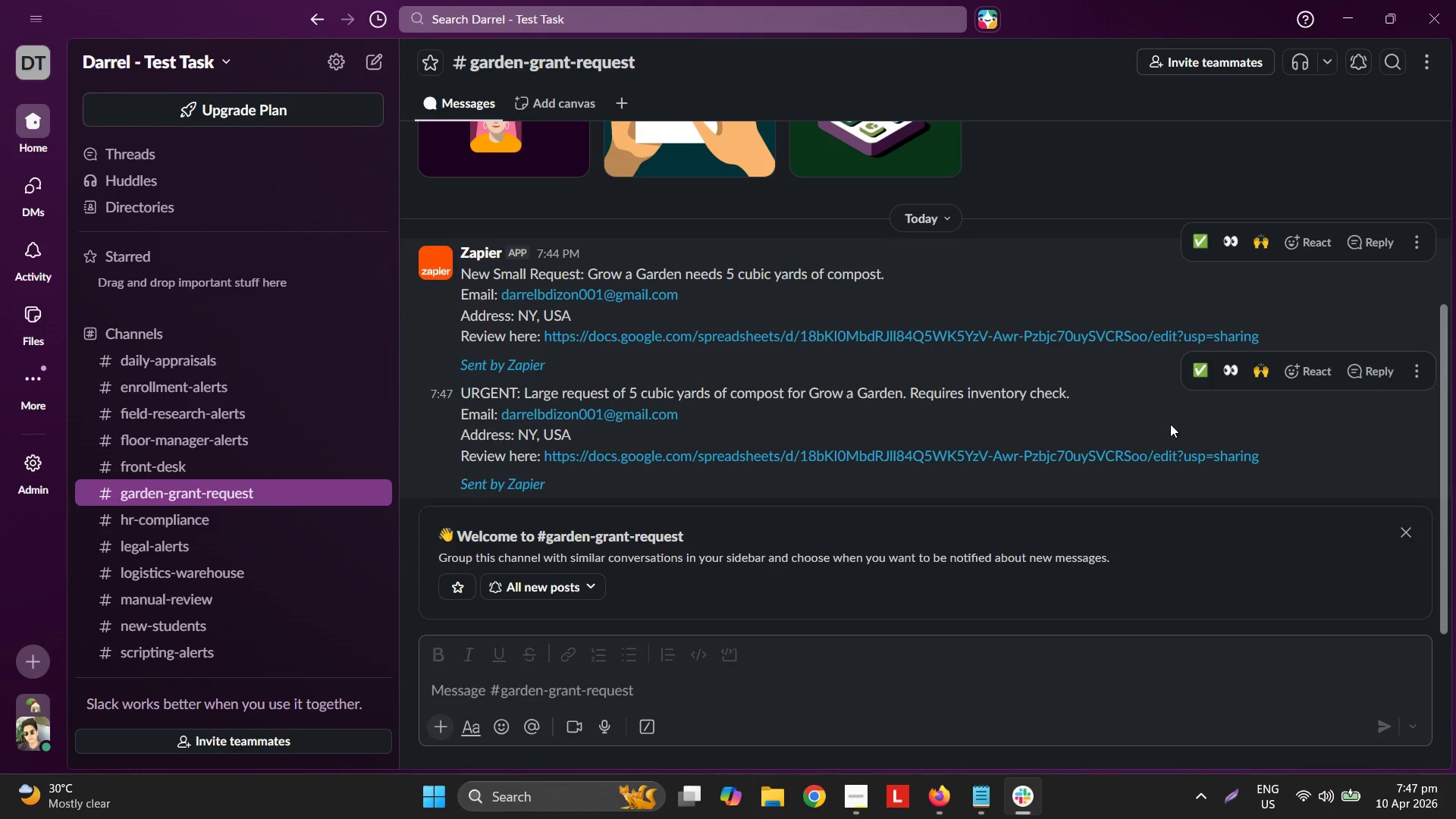 
mouse_move([1184, 416])
 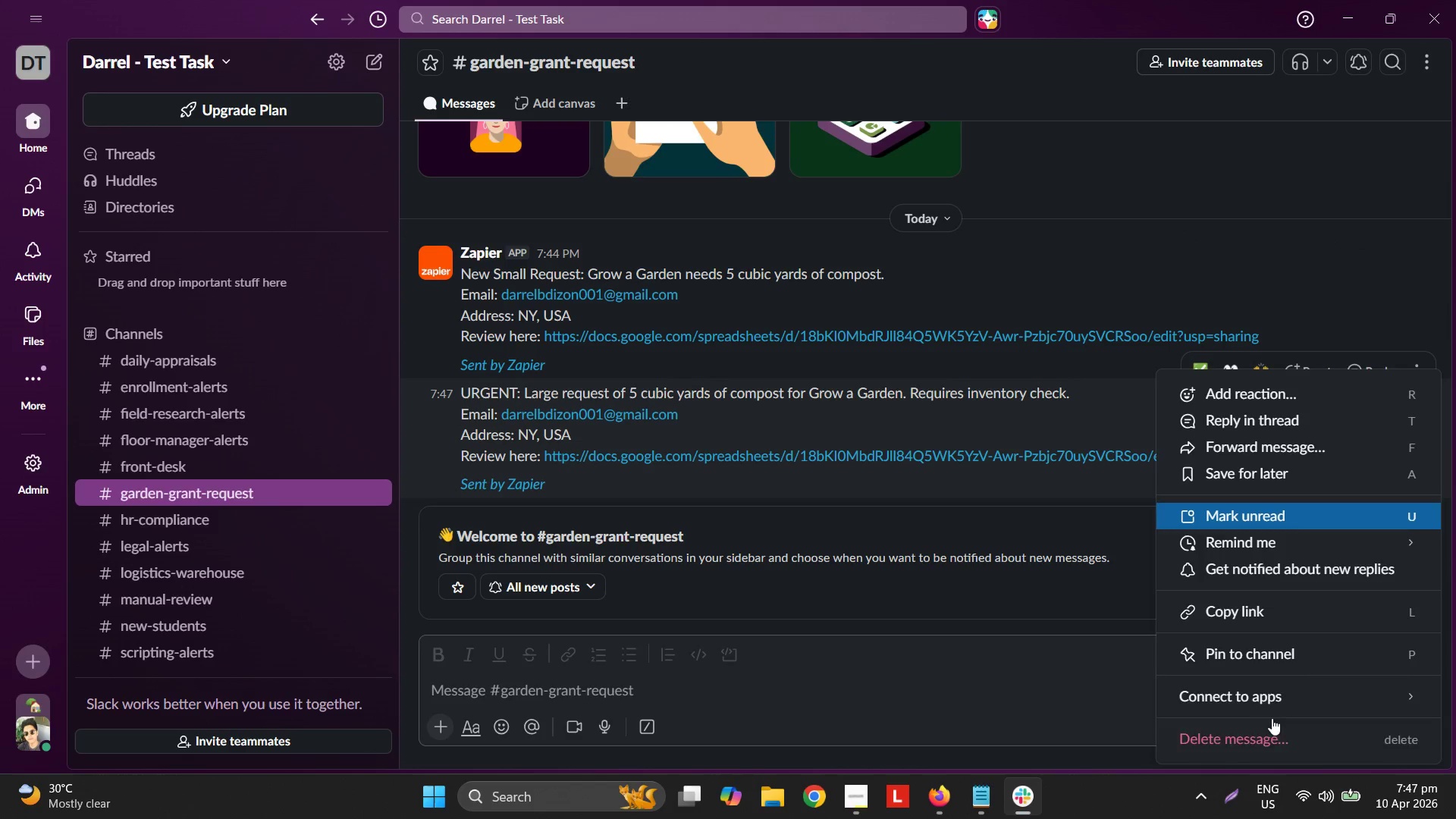 
left_click([1259, 755])
 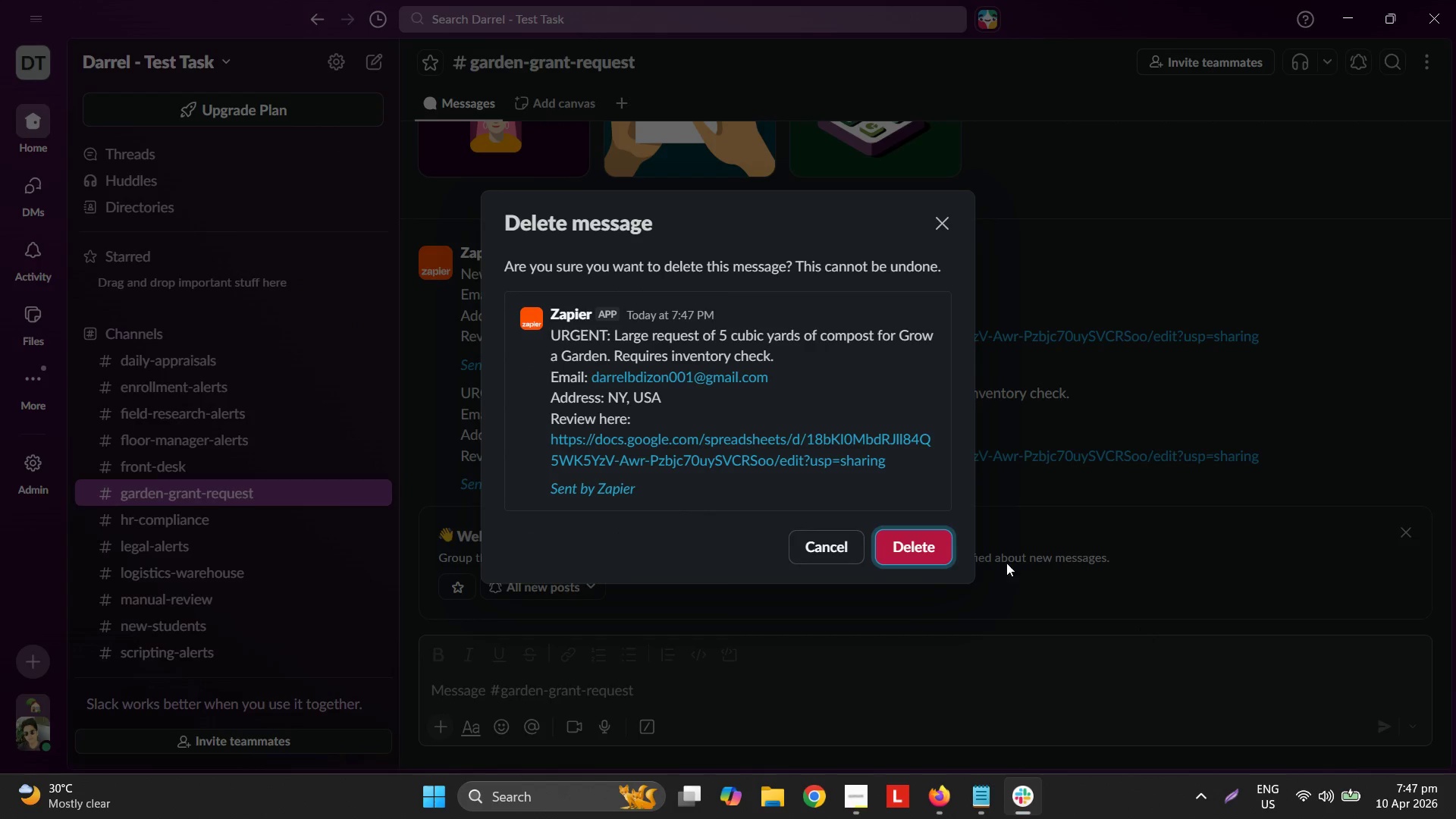 
left_click([939, 548])
 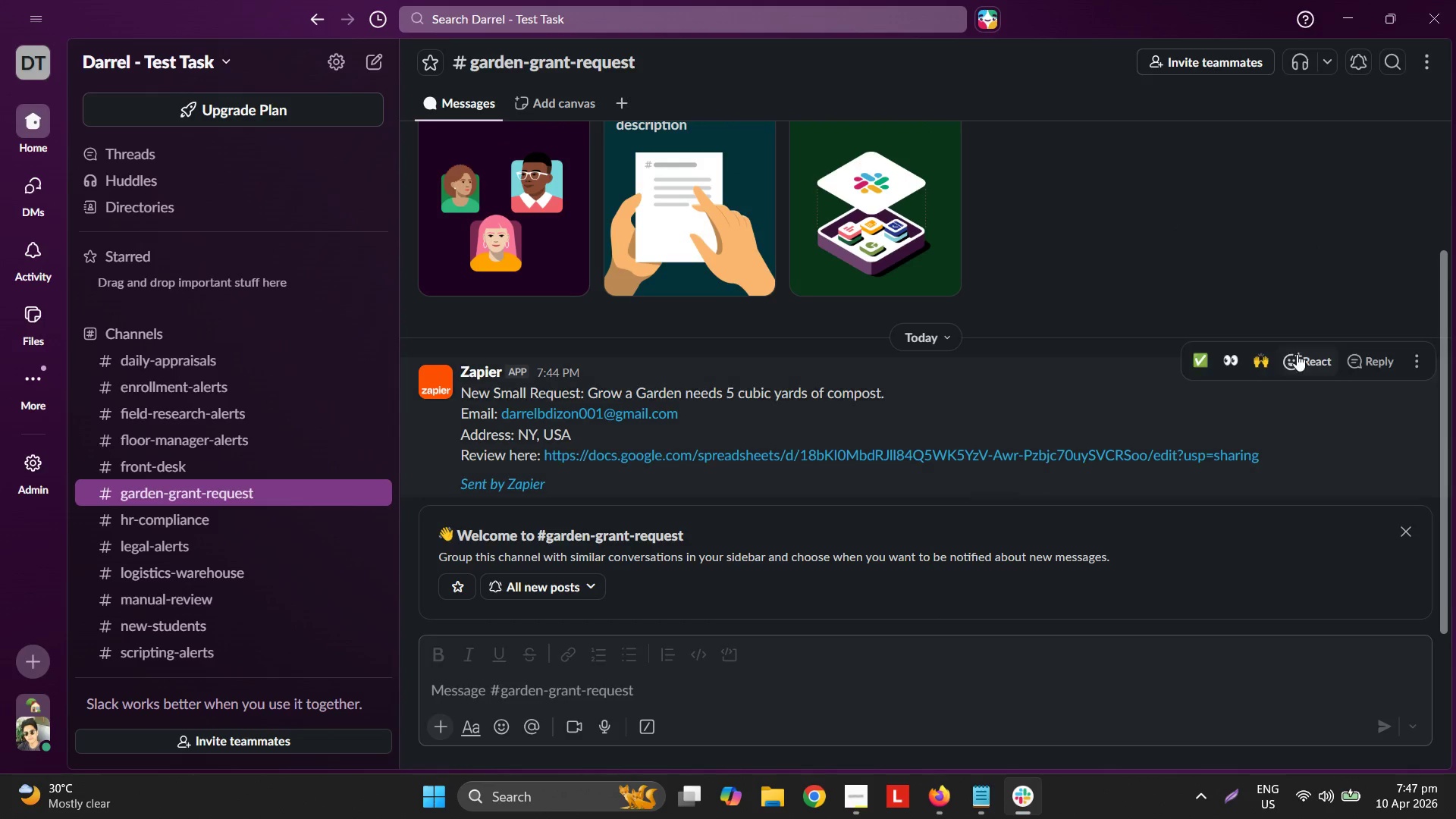 
right_click([1305, 435])
 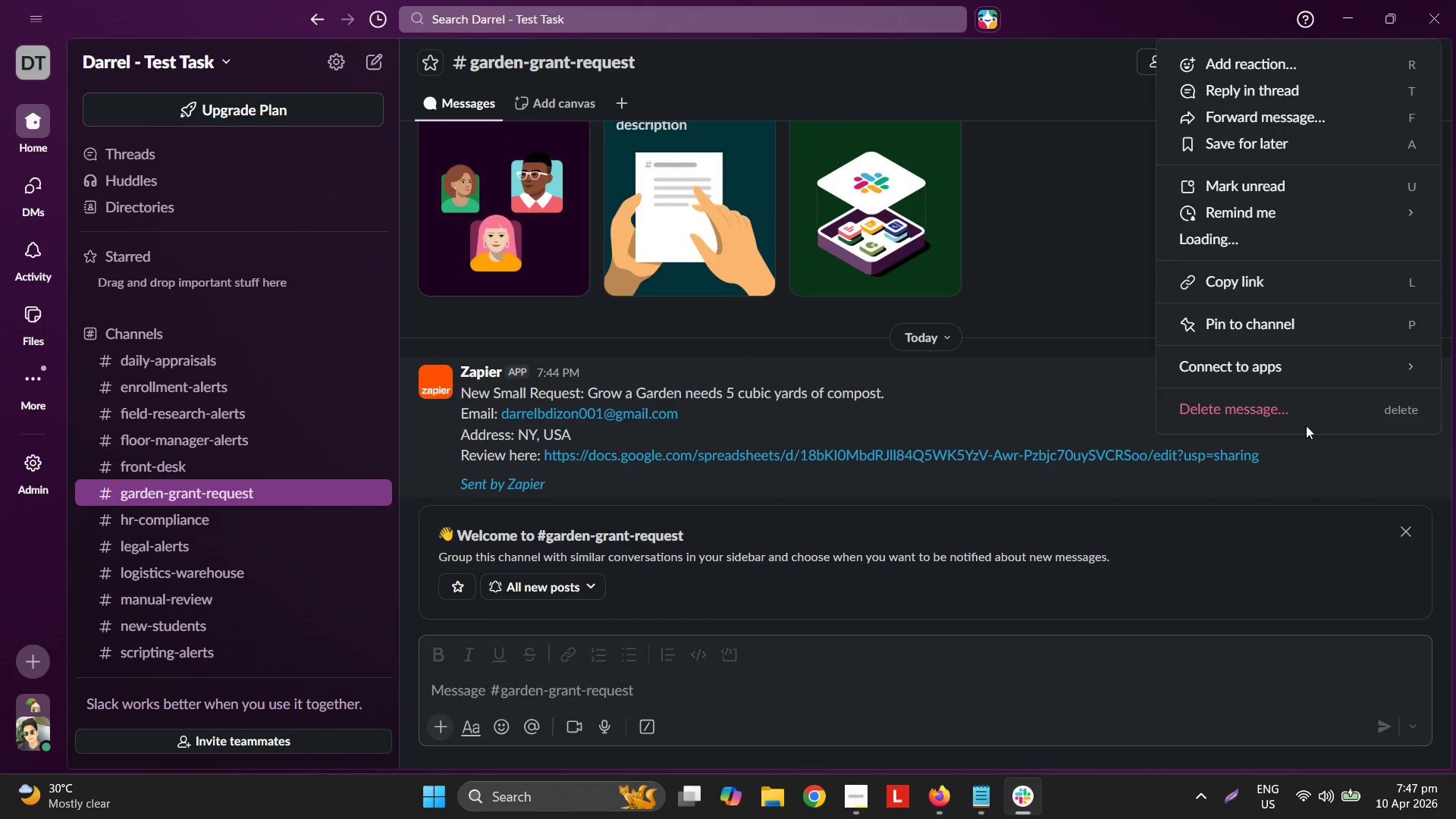 
left_click([1292, 411])
 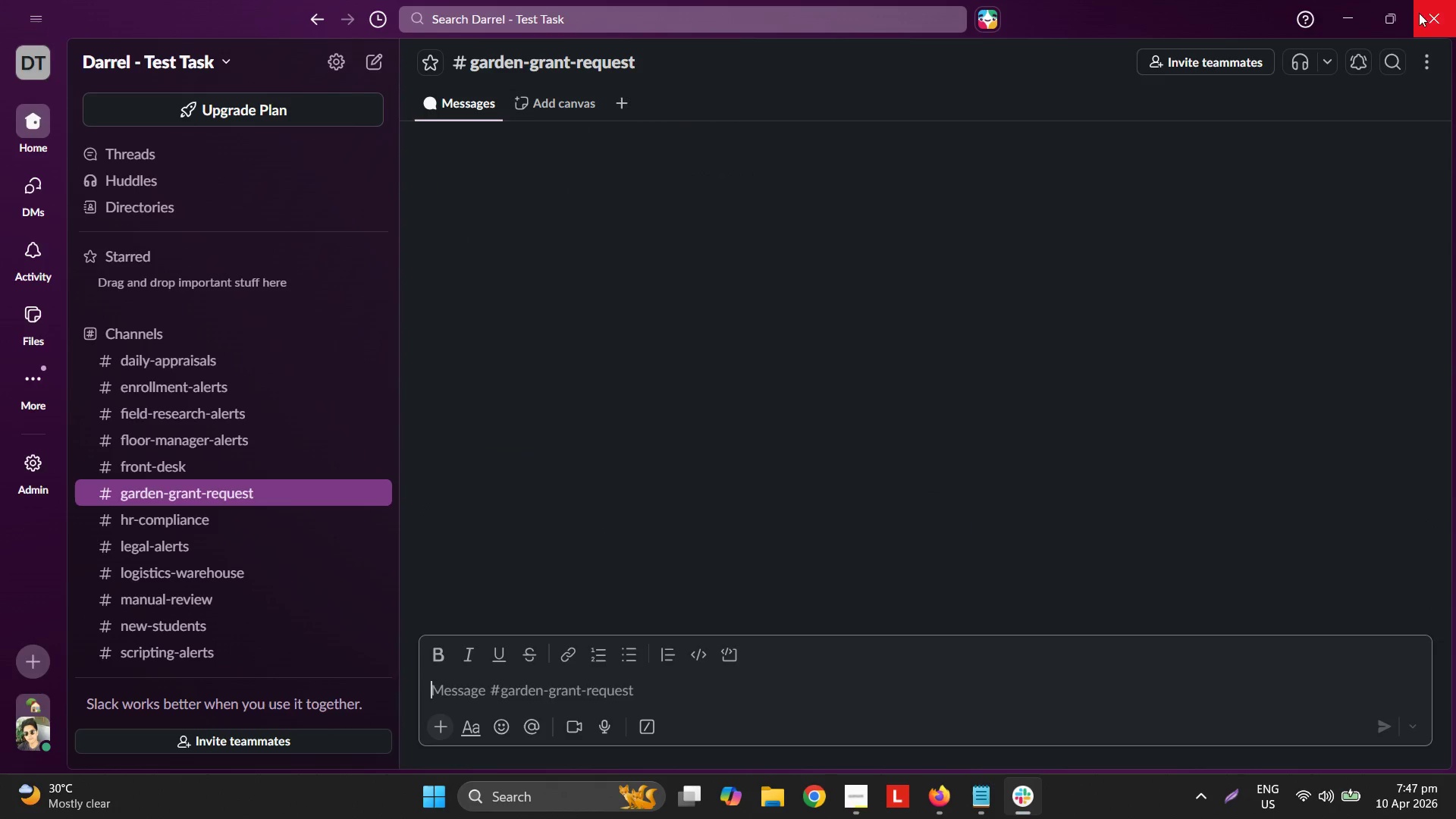 
left_click([1362, 26])
 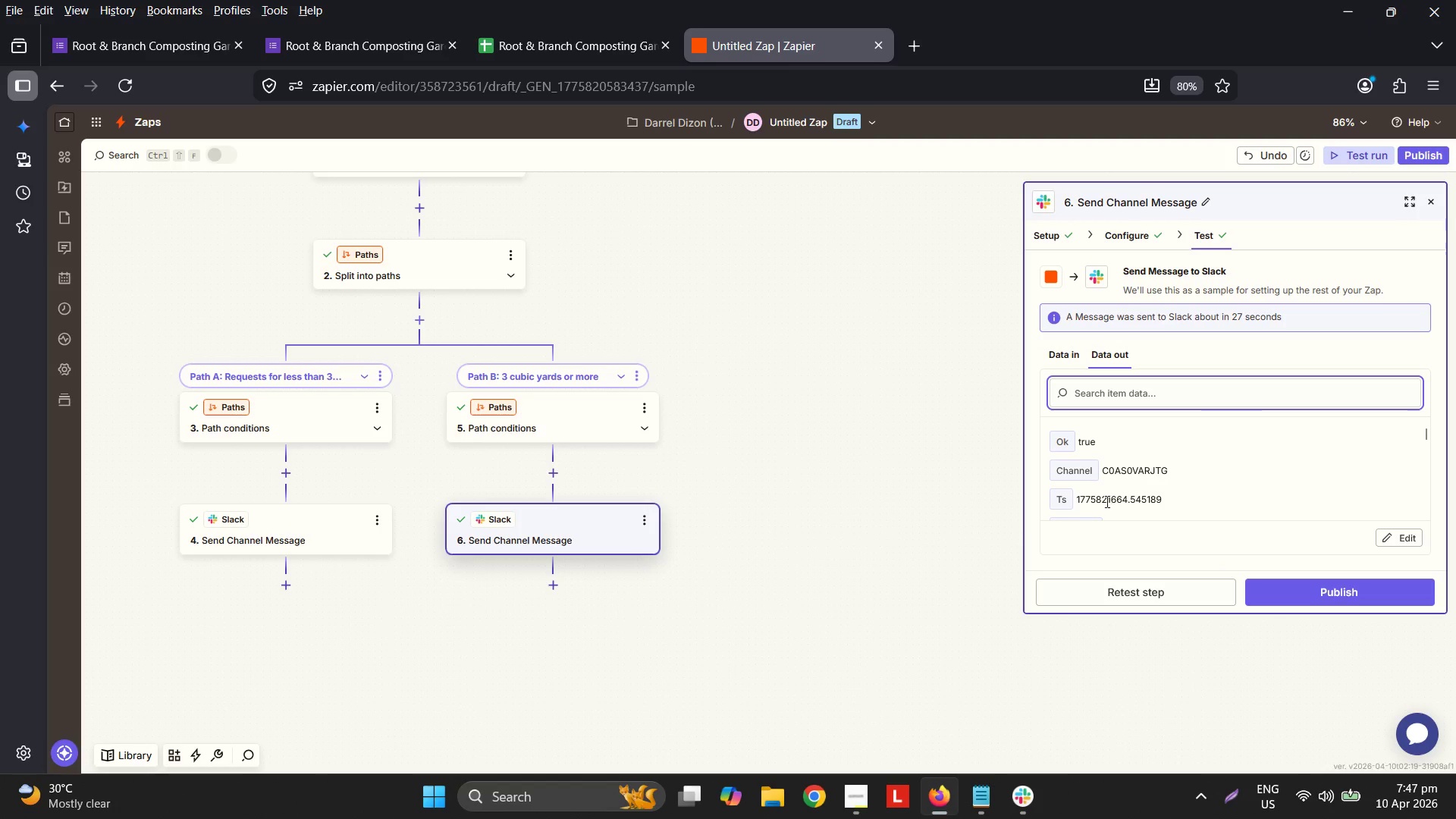 
scroll: coordinate [873, 546], scroll_direction: up, amount: 3.0
 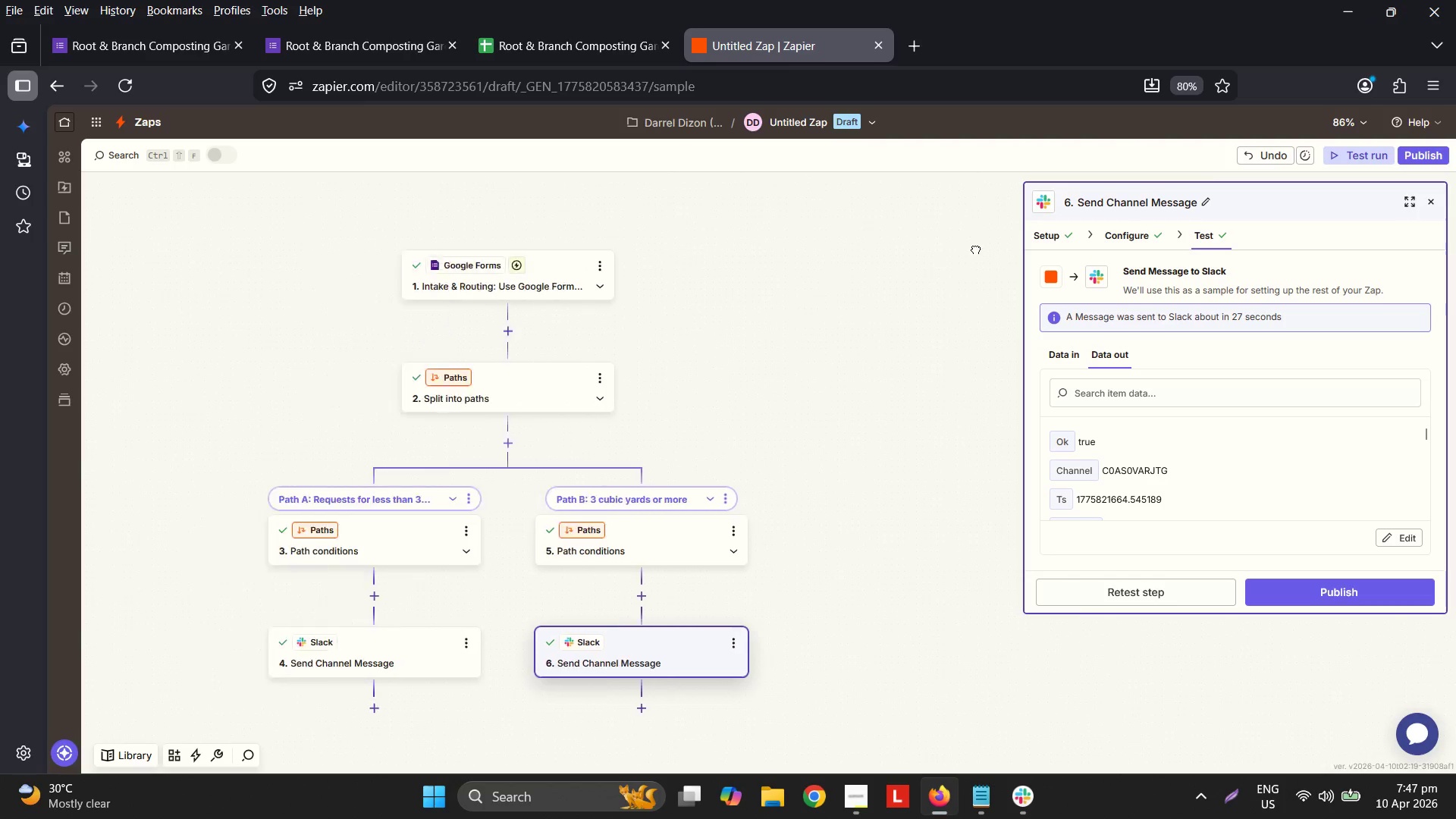 
left_click([845, 125])
 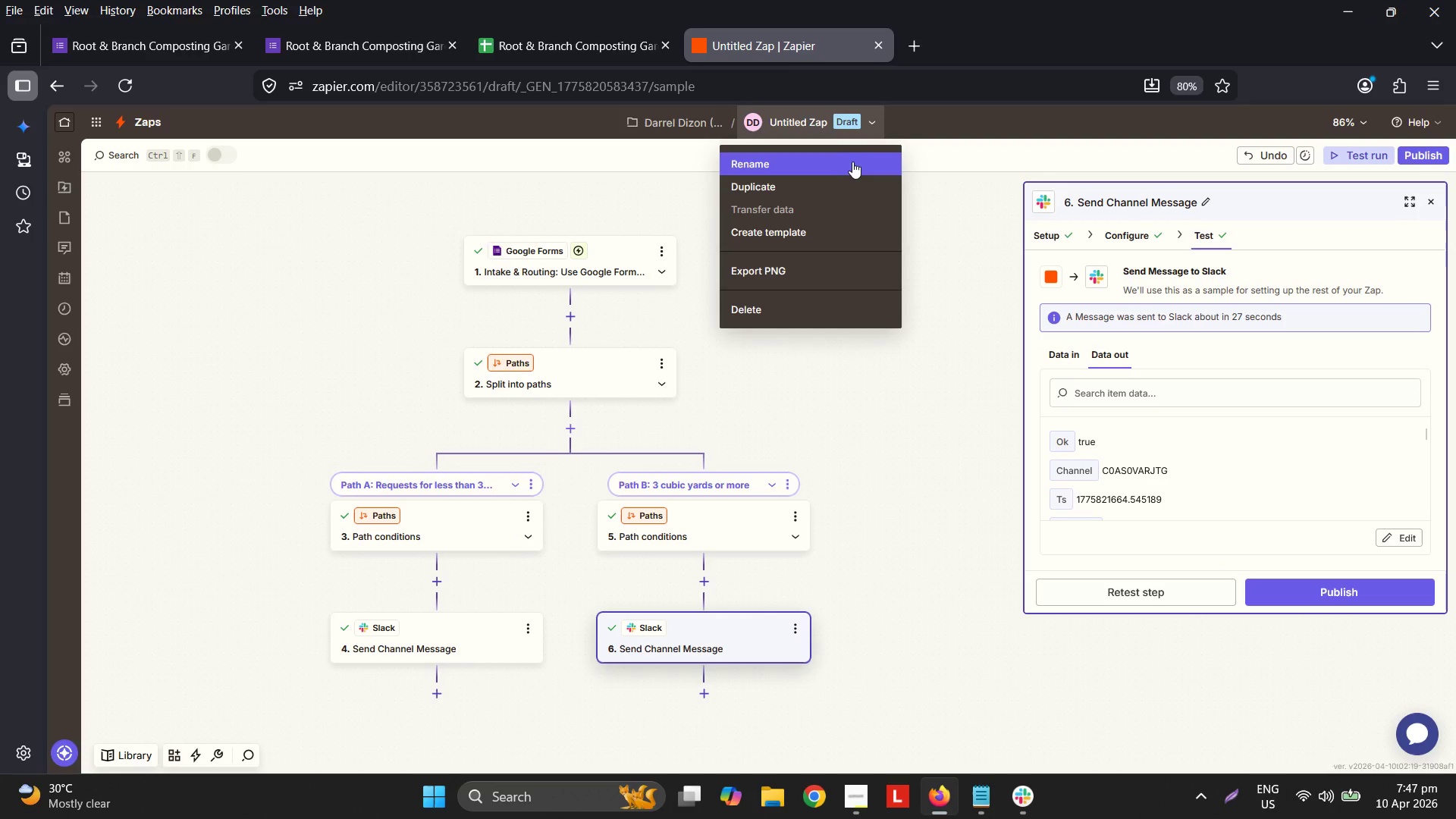 
left_click([853, 162])
 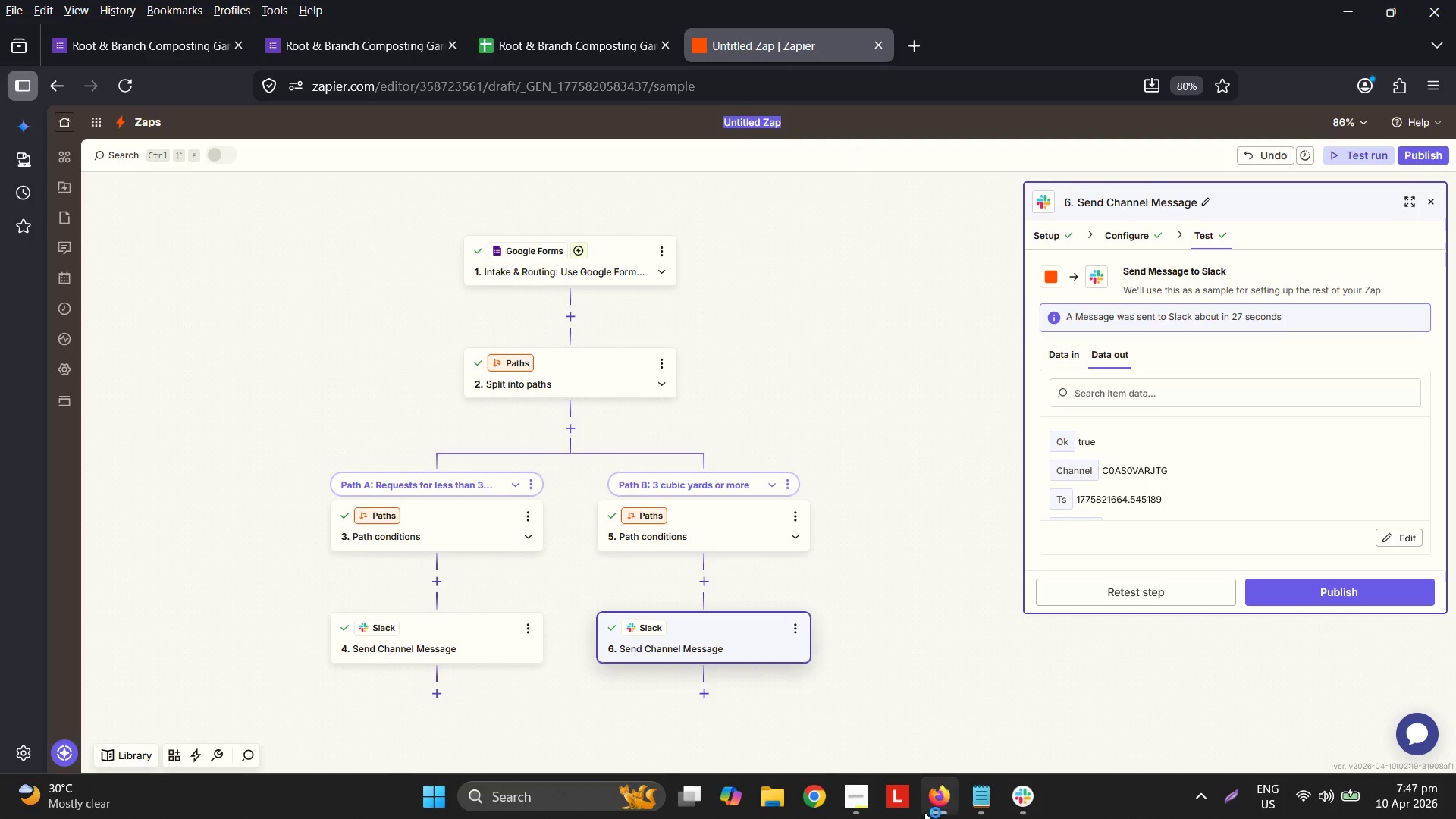 
left_click([849, 815])